 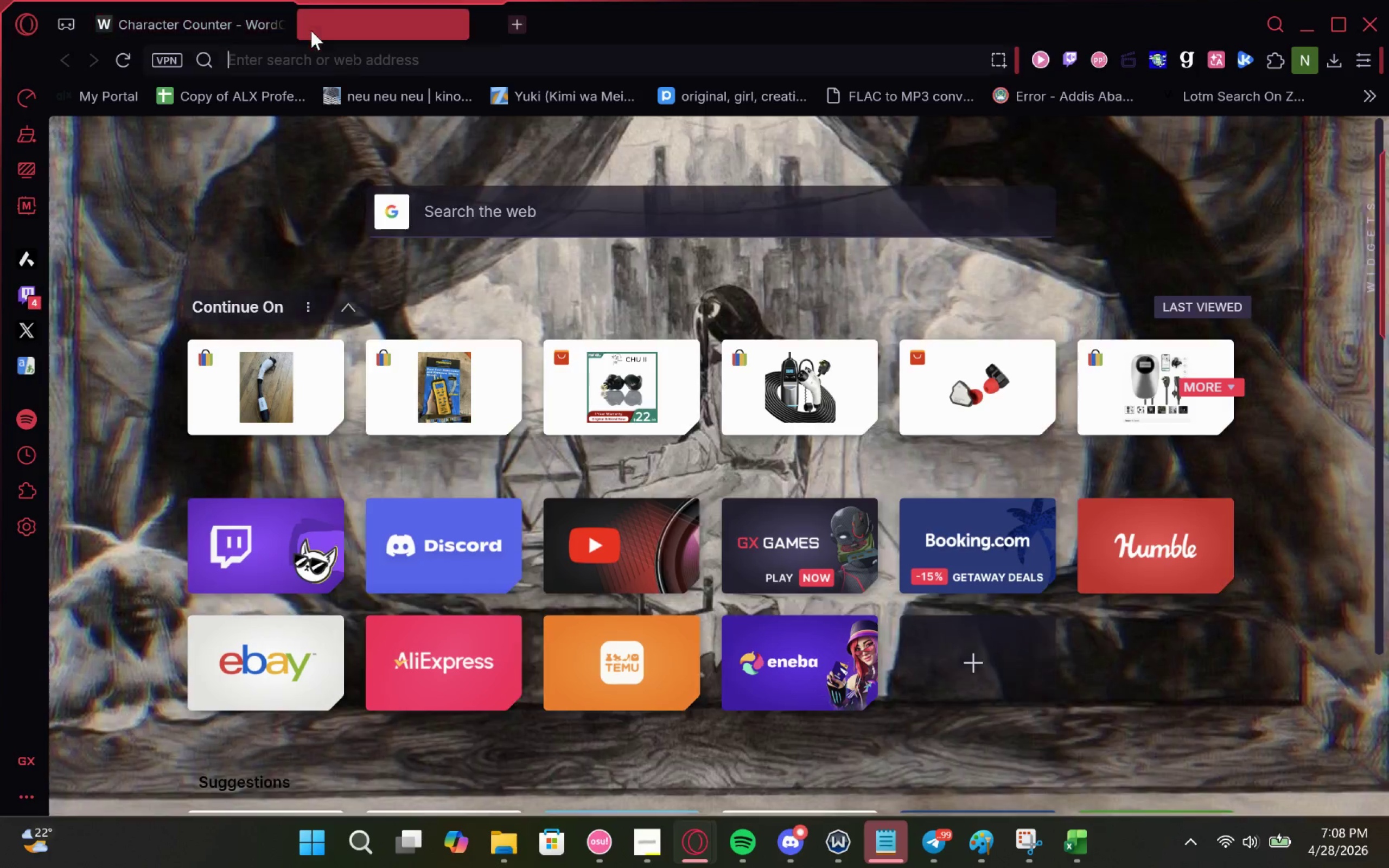 
key(Control+ControlLeft)
 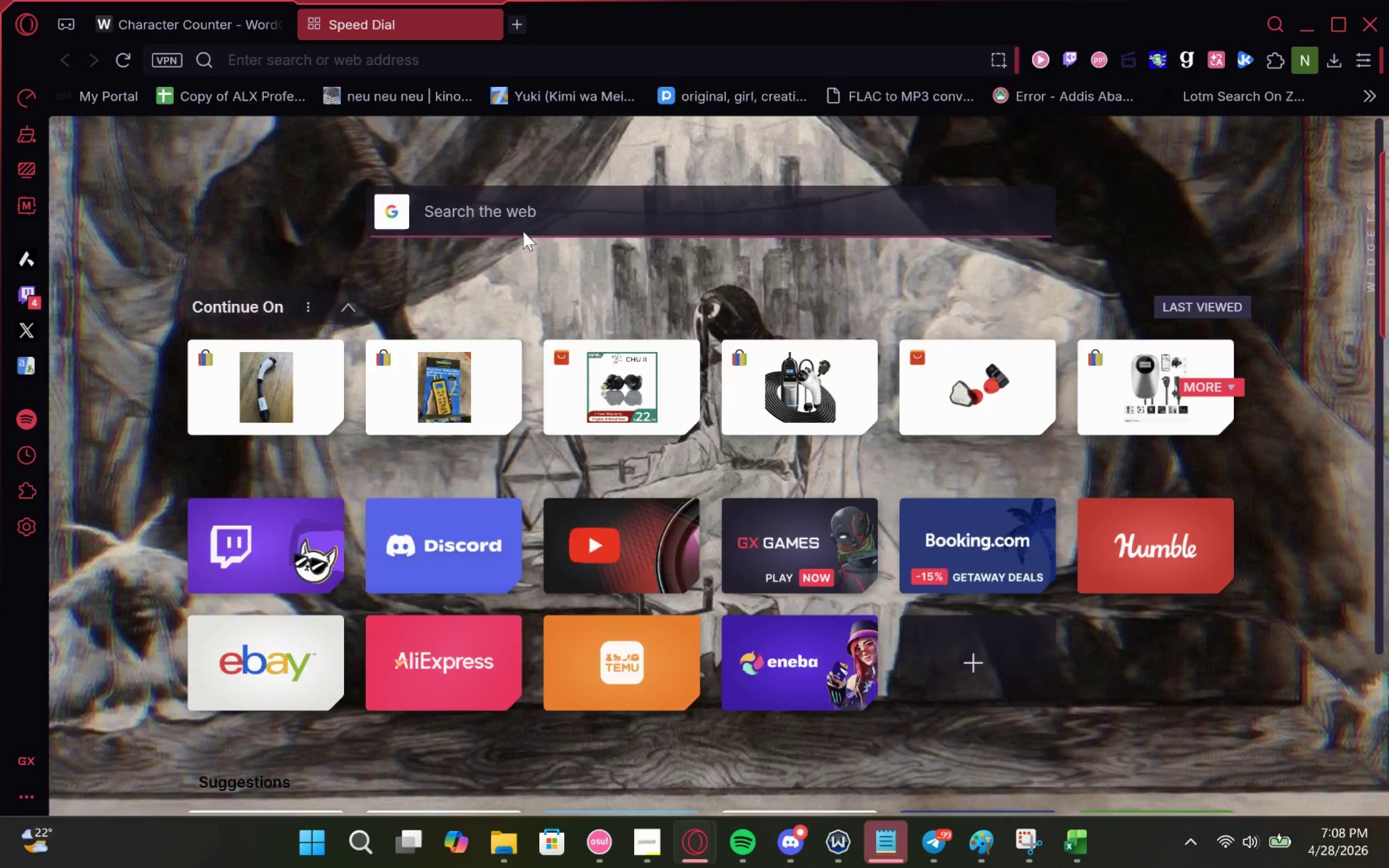 
key(Control+V)
 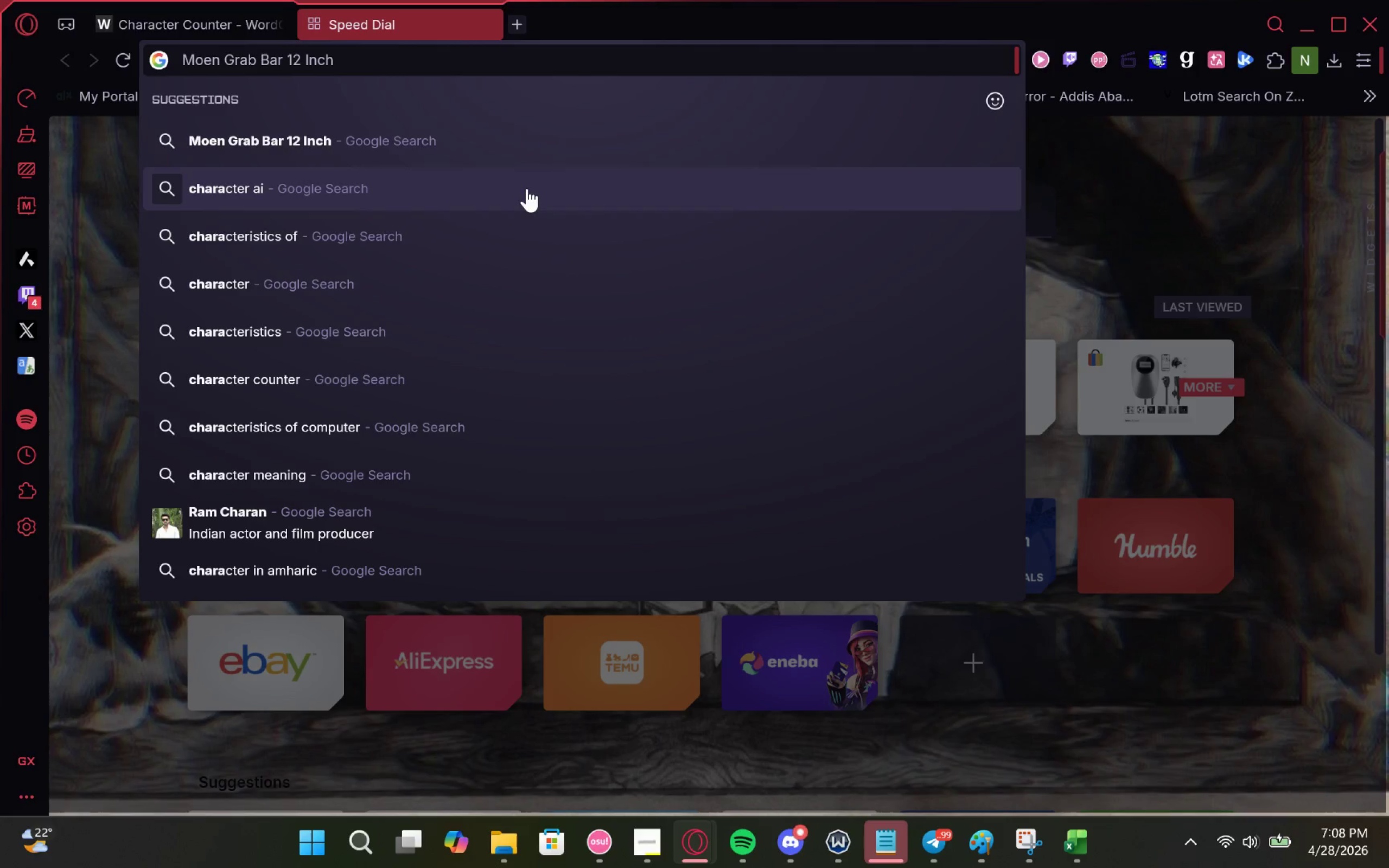 
key(Enter)
 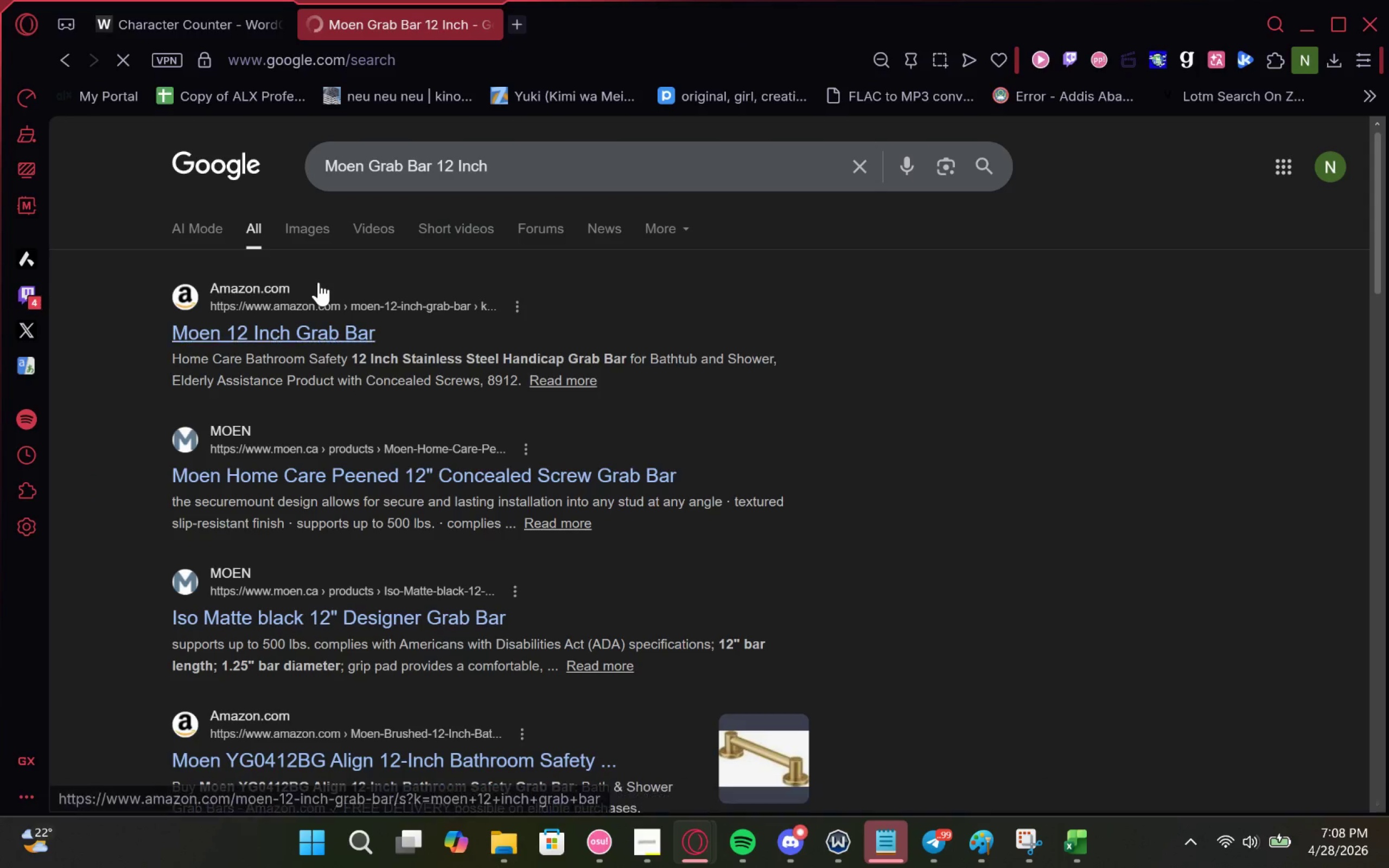 
left_click([326, 316])
 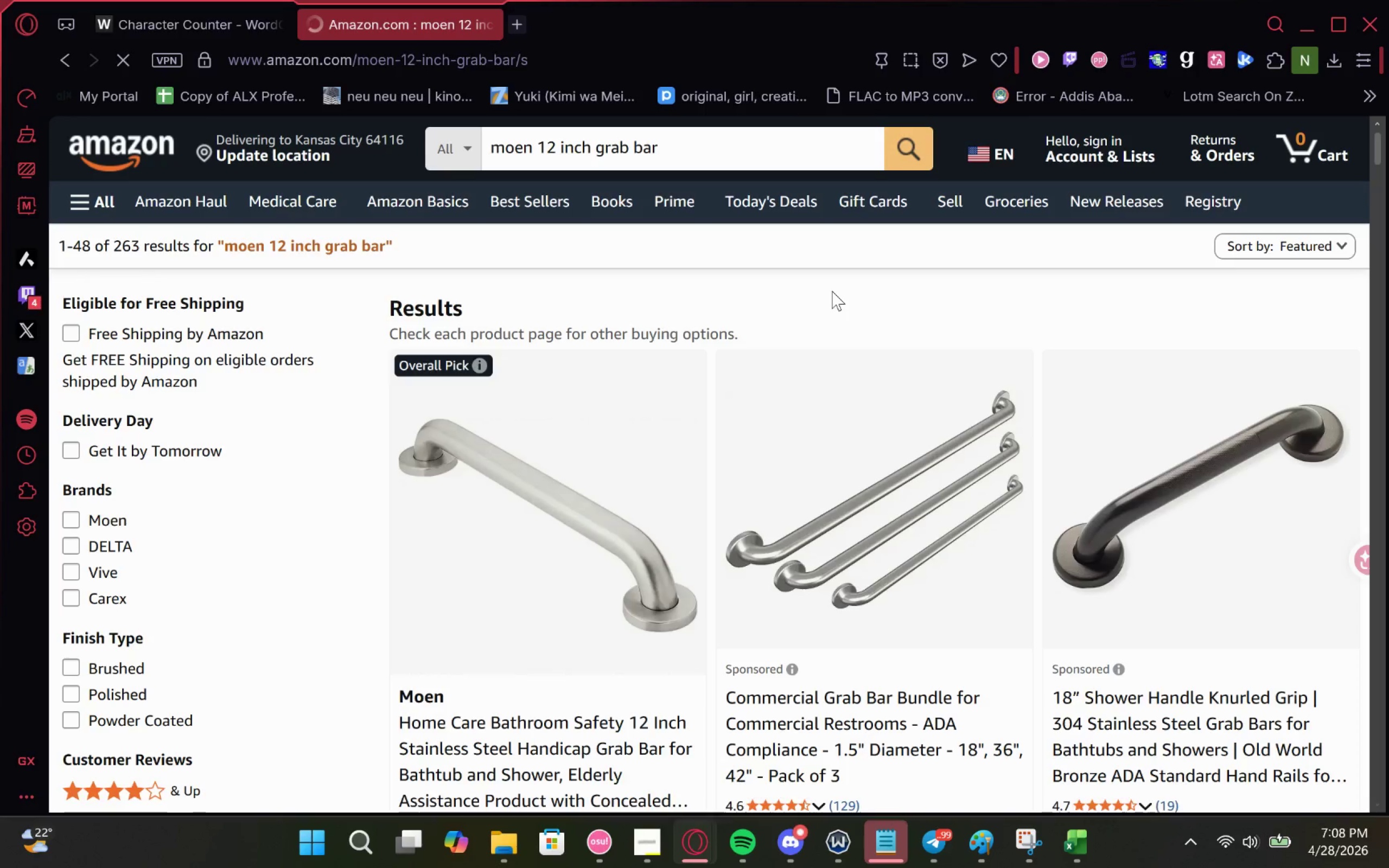 
wait(8.33)
 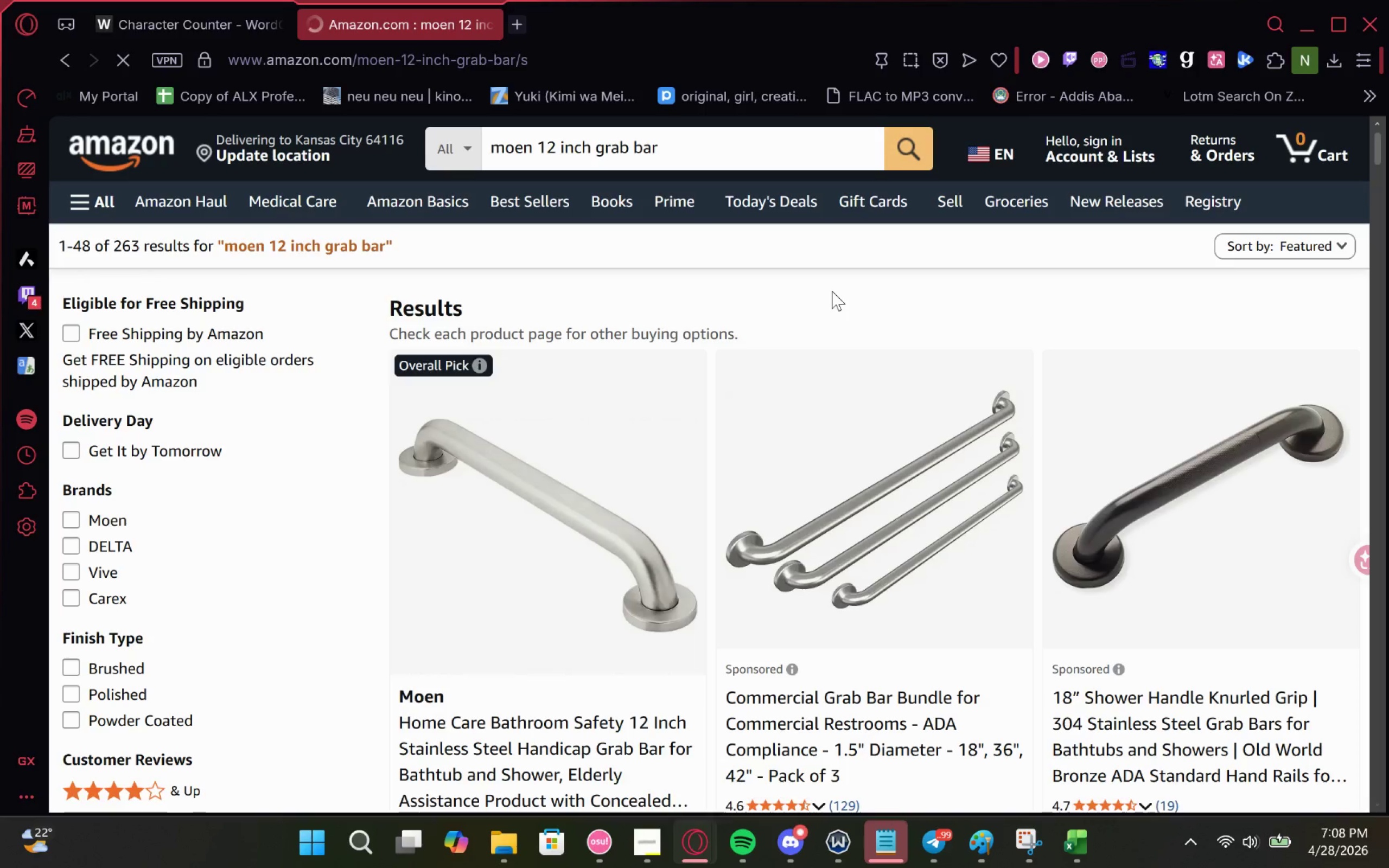 
left_click([552, 534])
 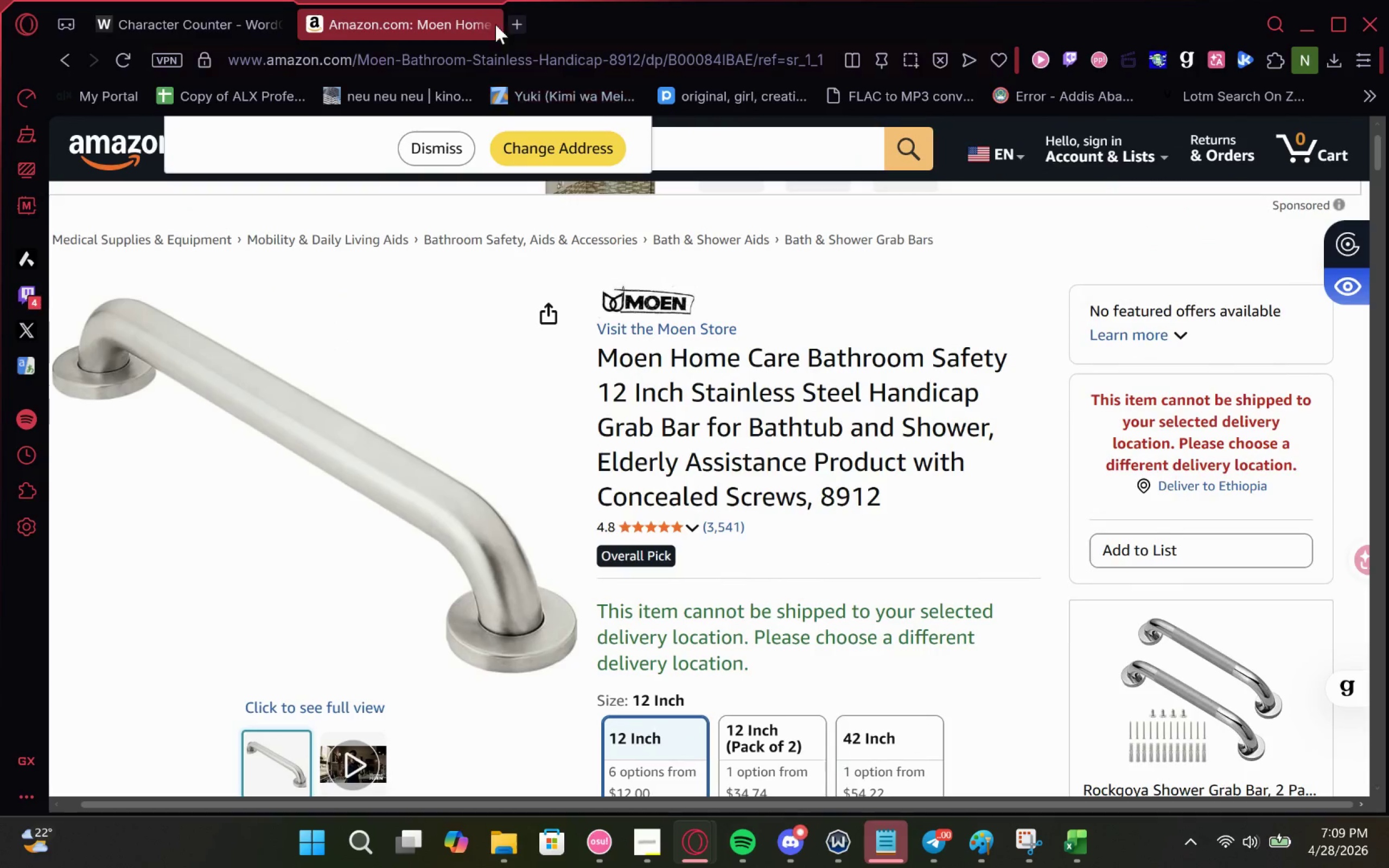 
wait(31.19)
 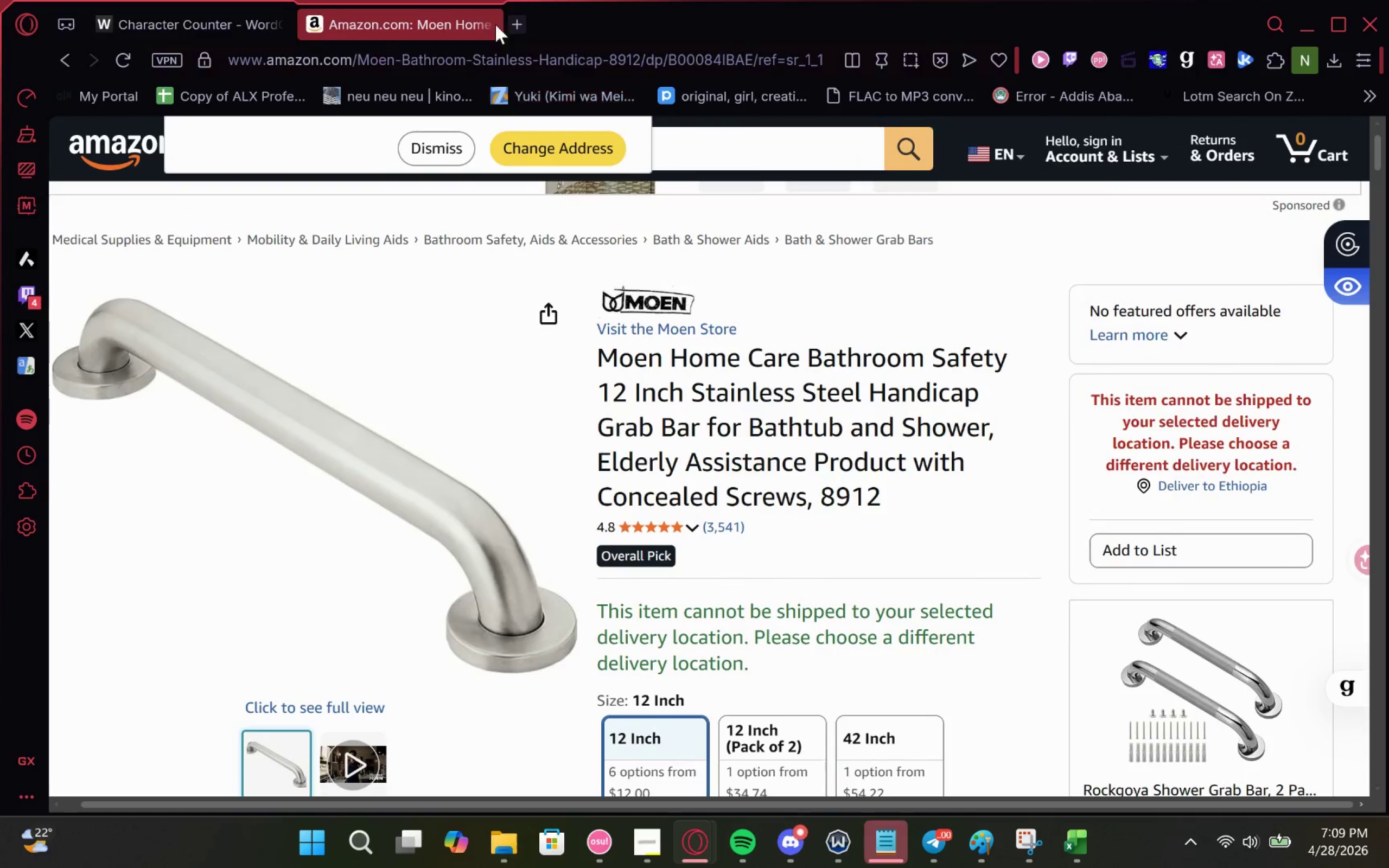 
left_click([146, 18])
 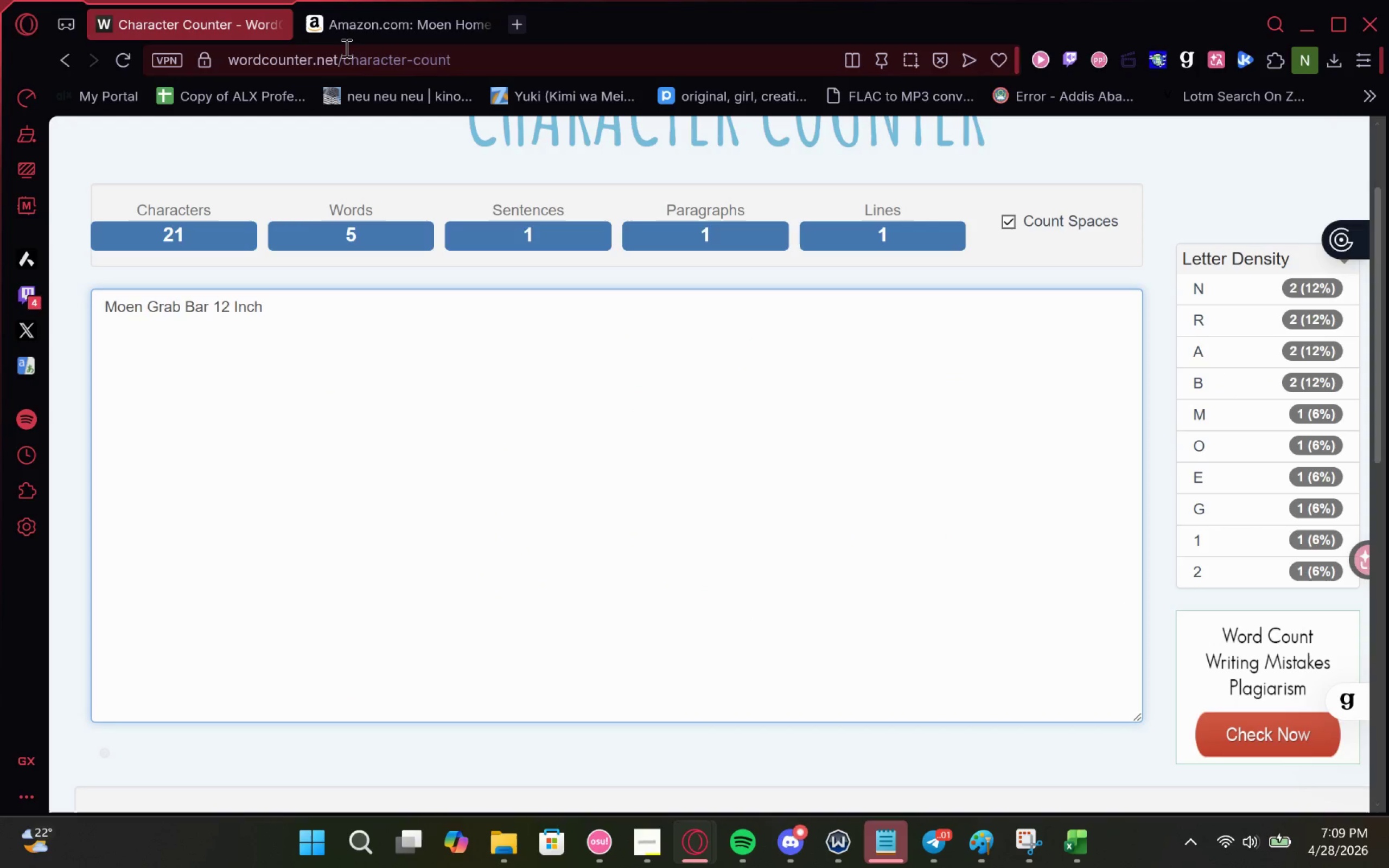 
left_click([377, 18])
 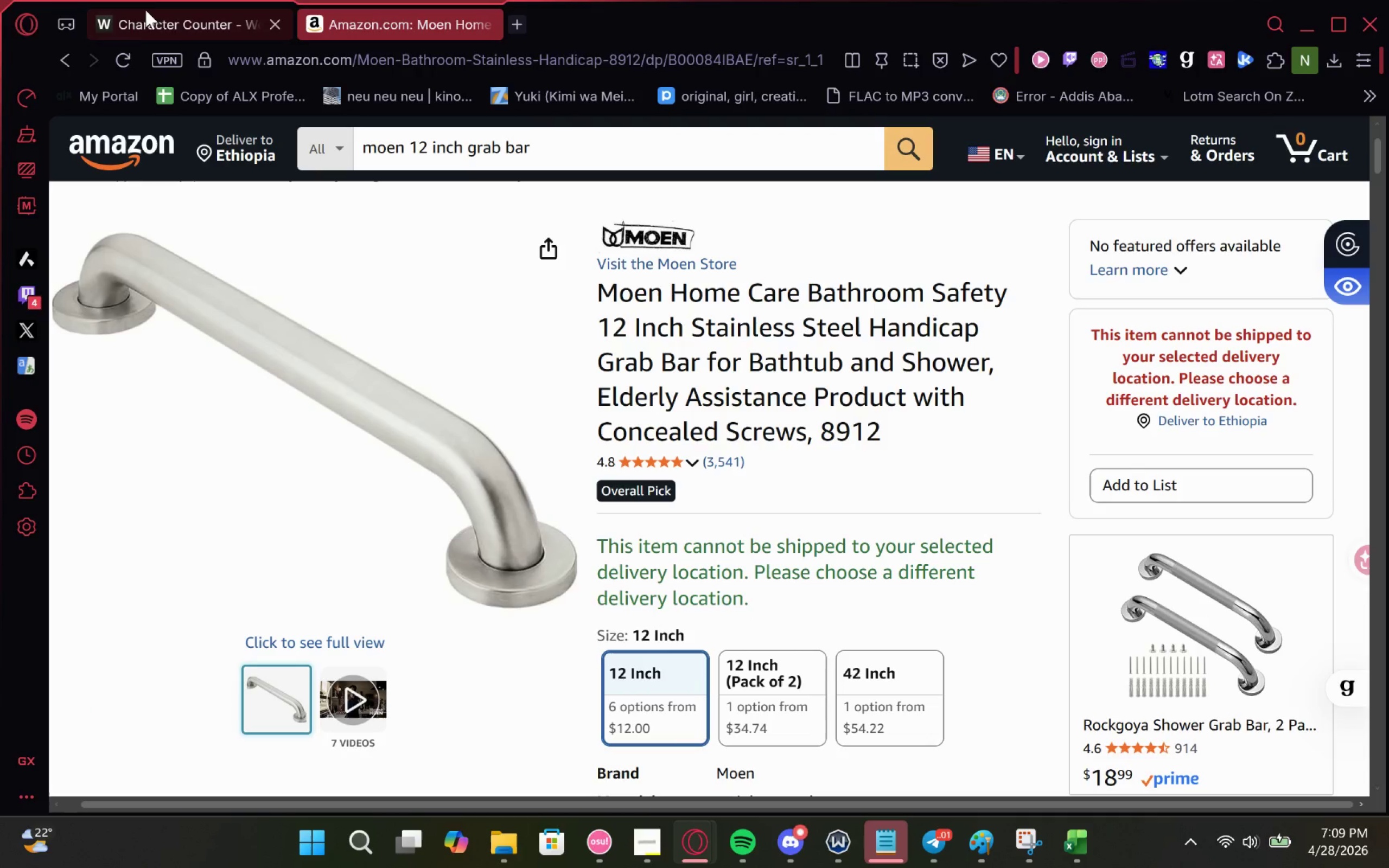 
left_click([156, 12])
 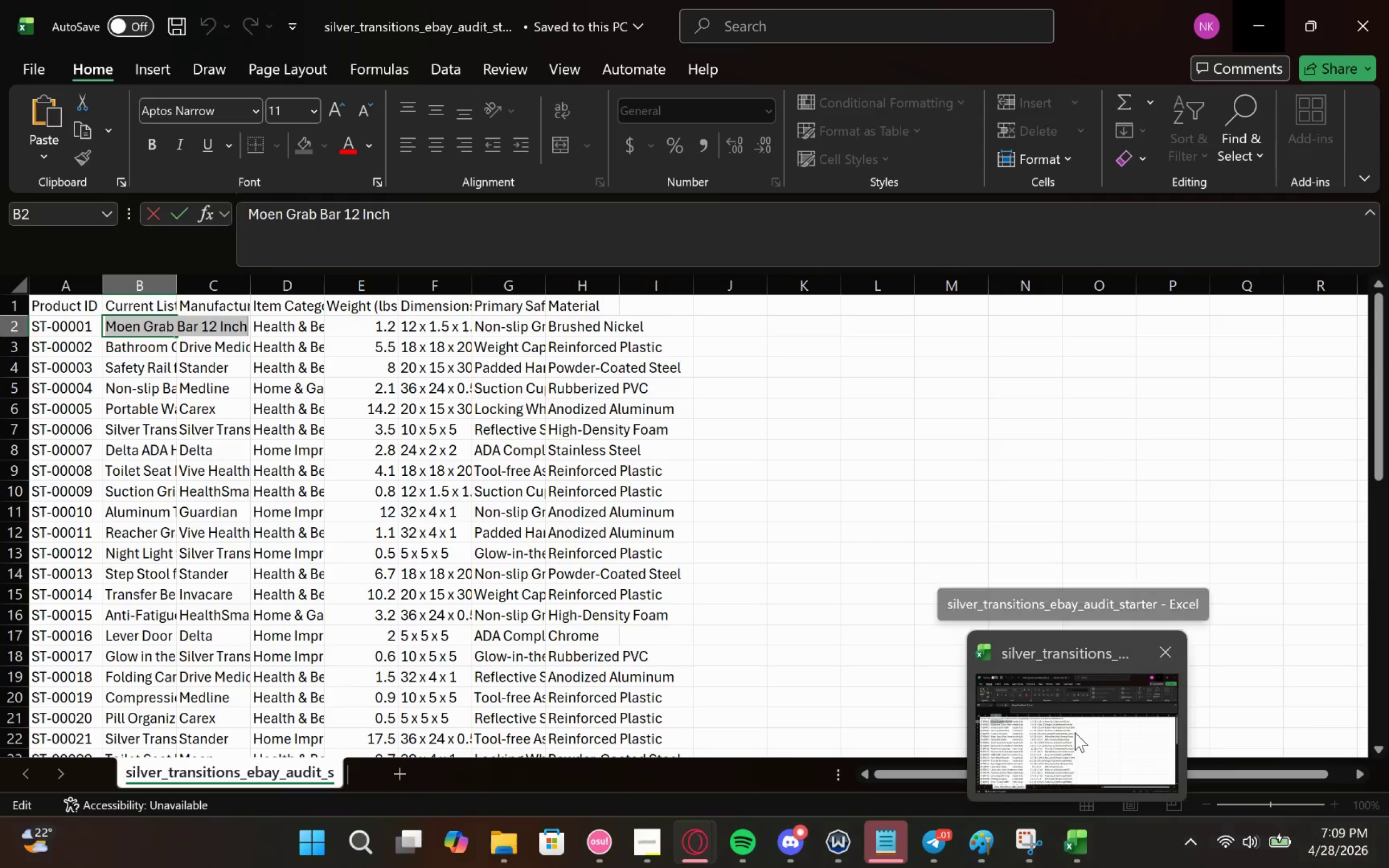 
left_click([1075, 732])
 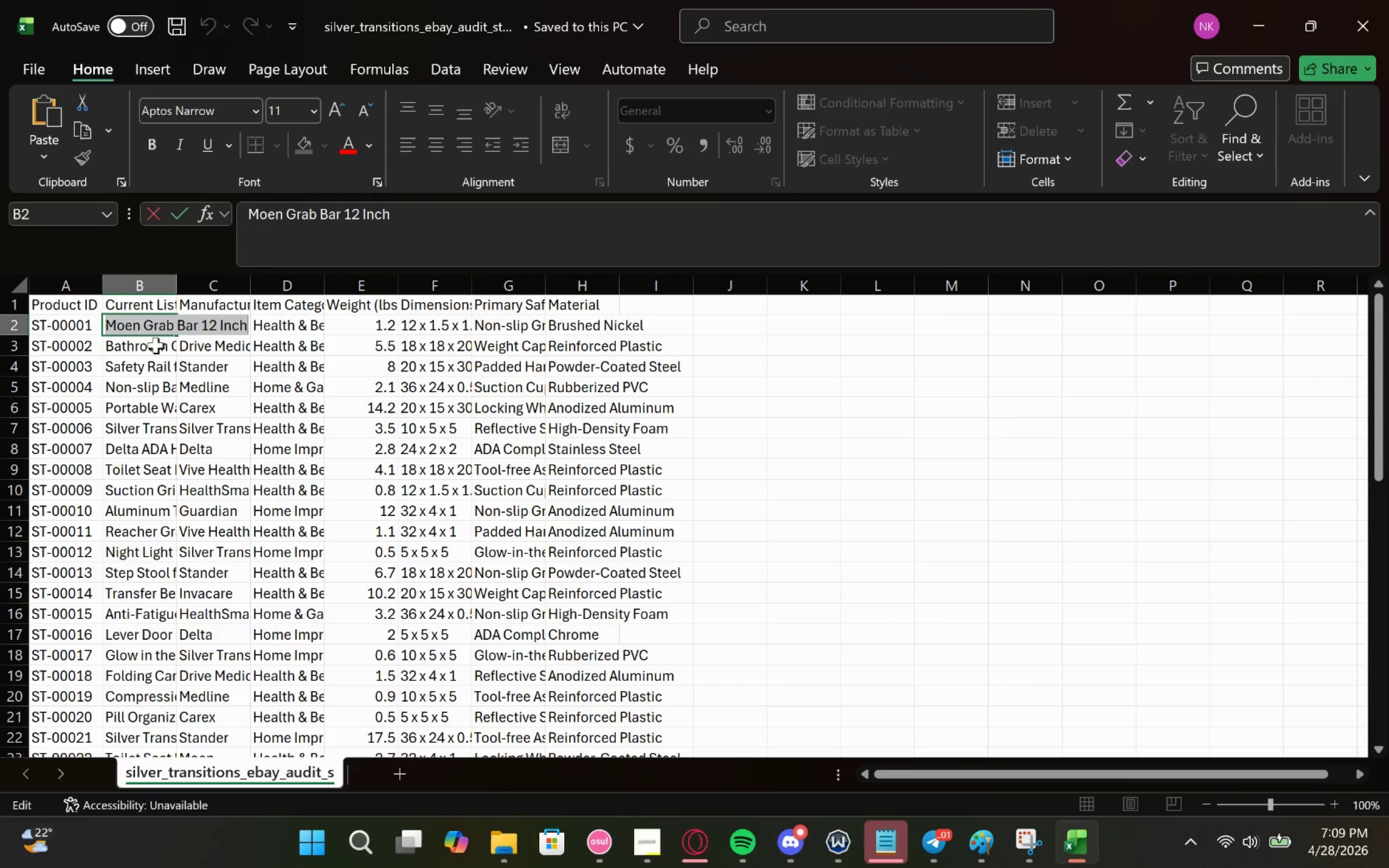 
left_click([151, 341])
 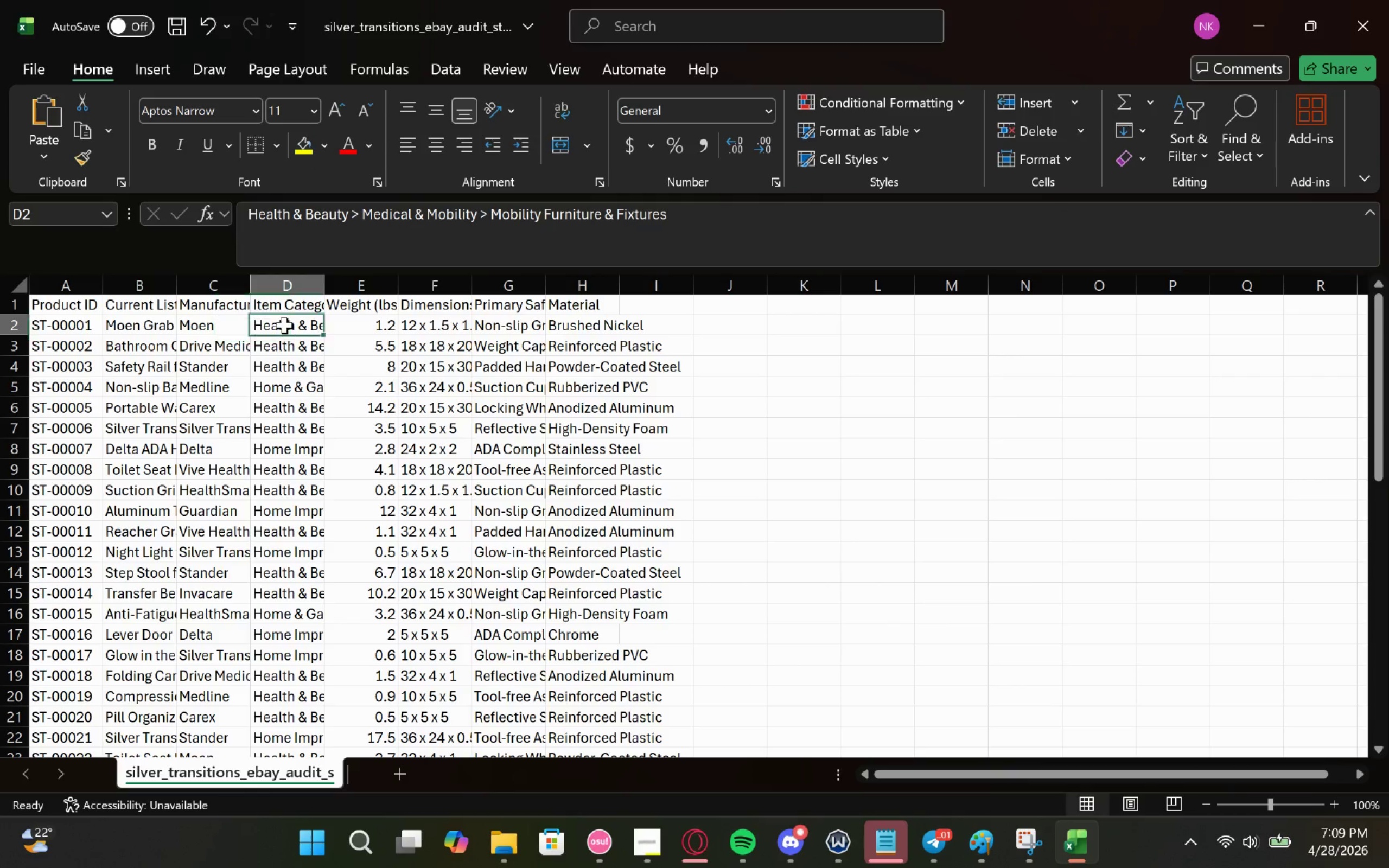 
double_click([289, 325])